 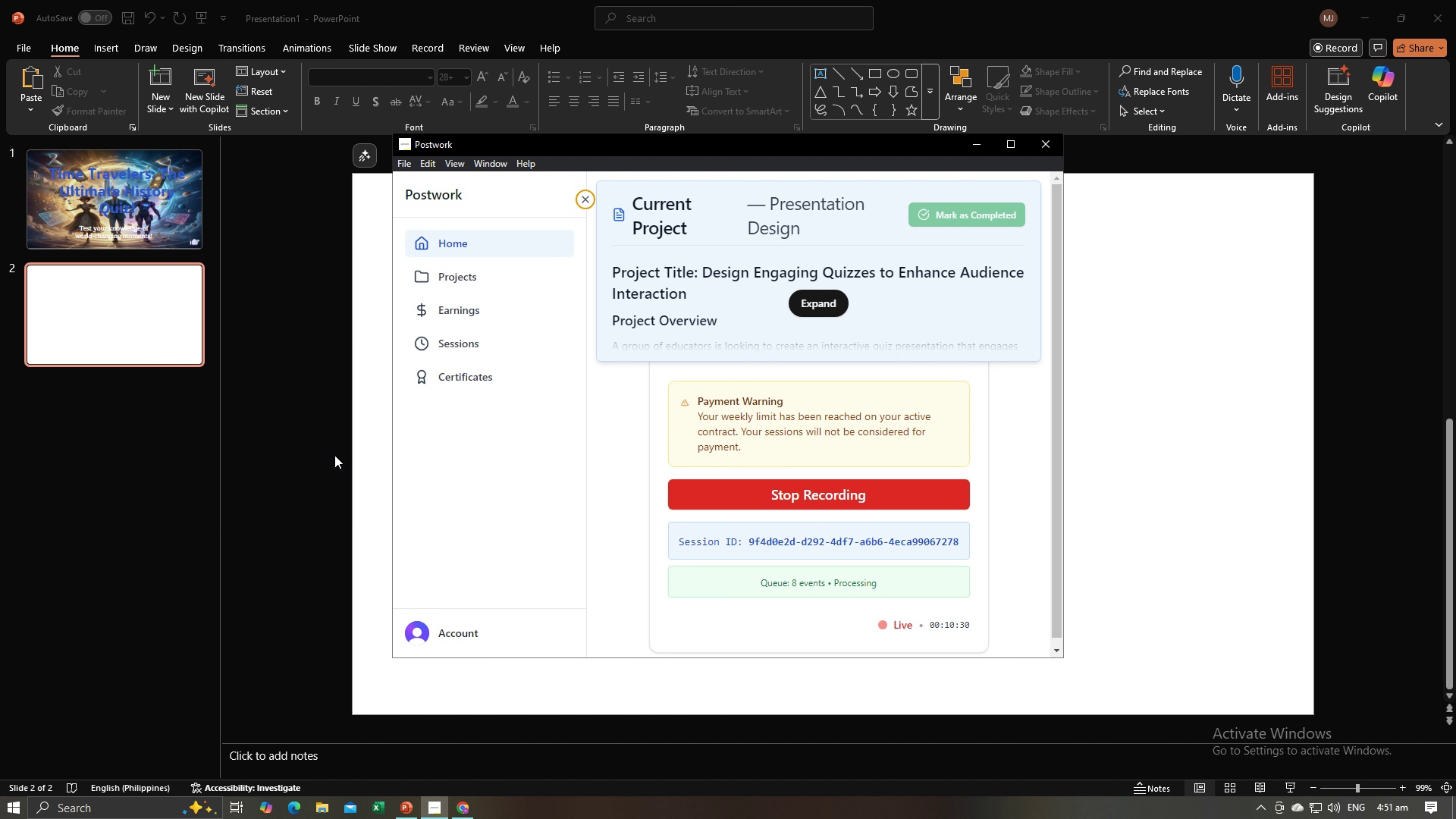 
key(Alt+Tab)
 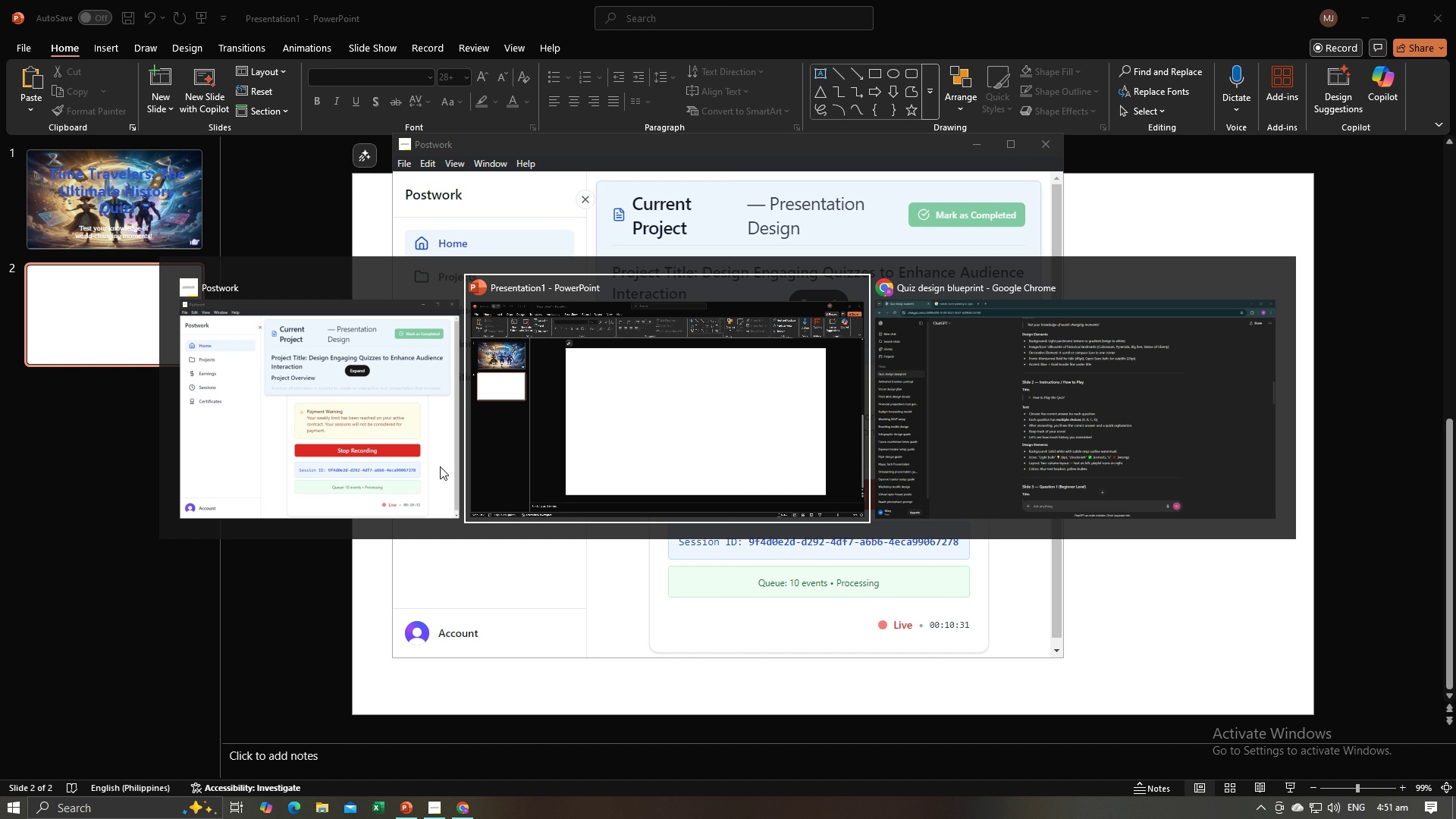 
key(Alt+Tab)
 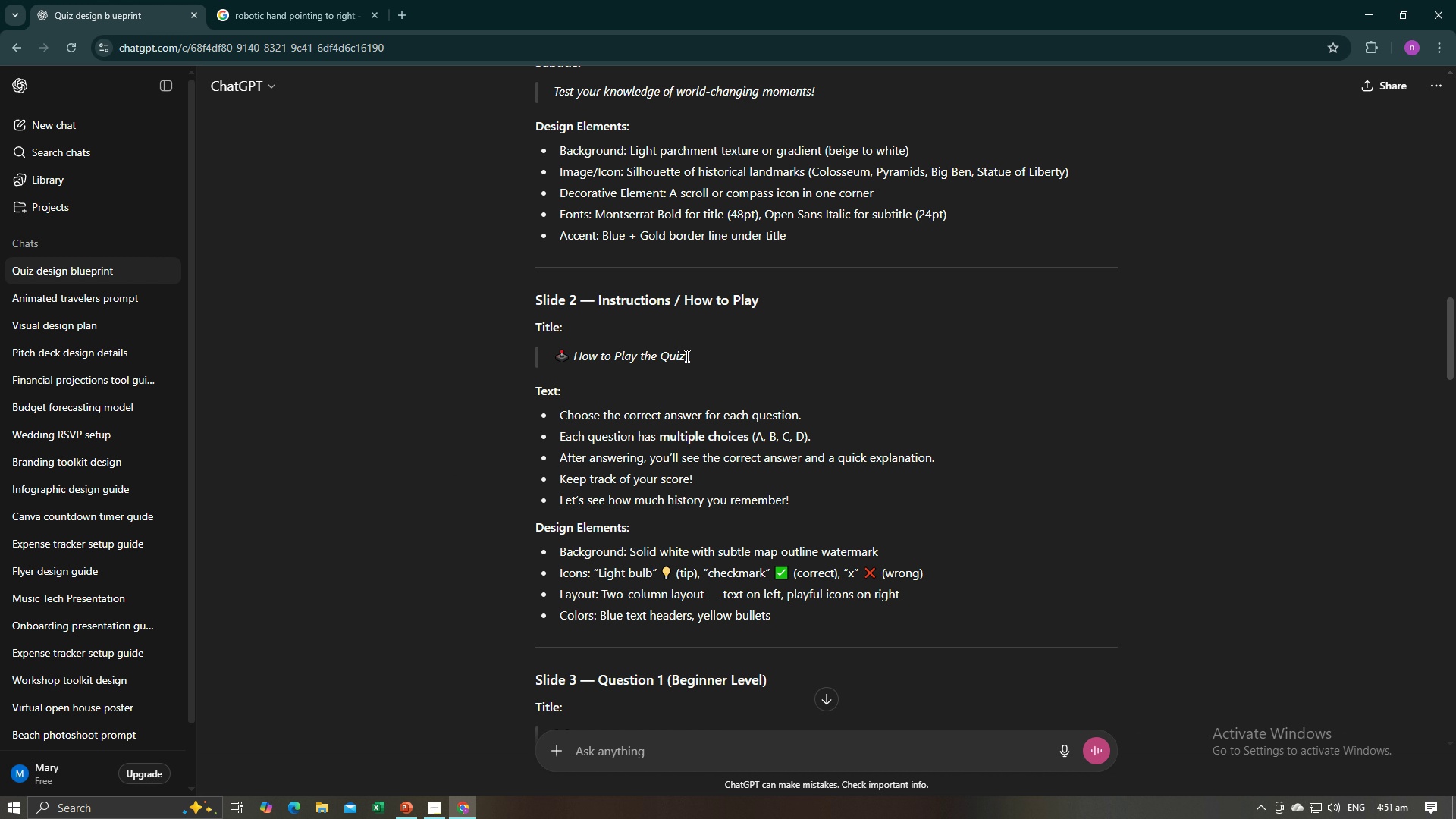 
left_click_drag(start_coordinate=[699, 356], to_coordinate=[576, 356])
 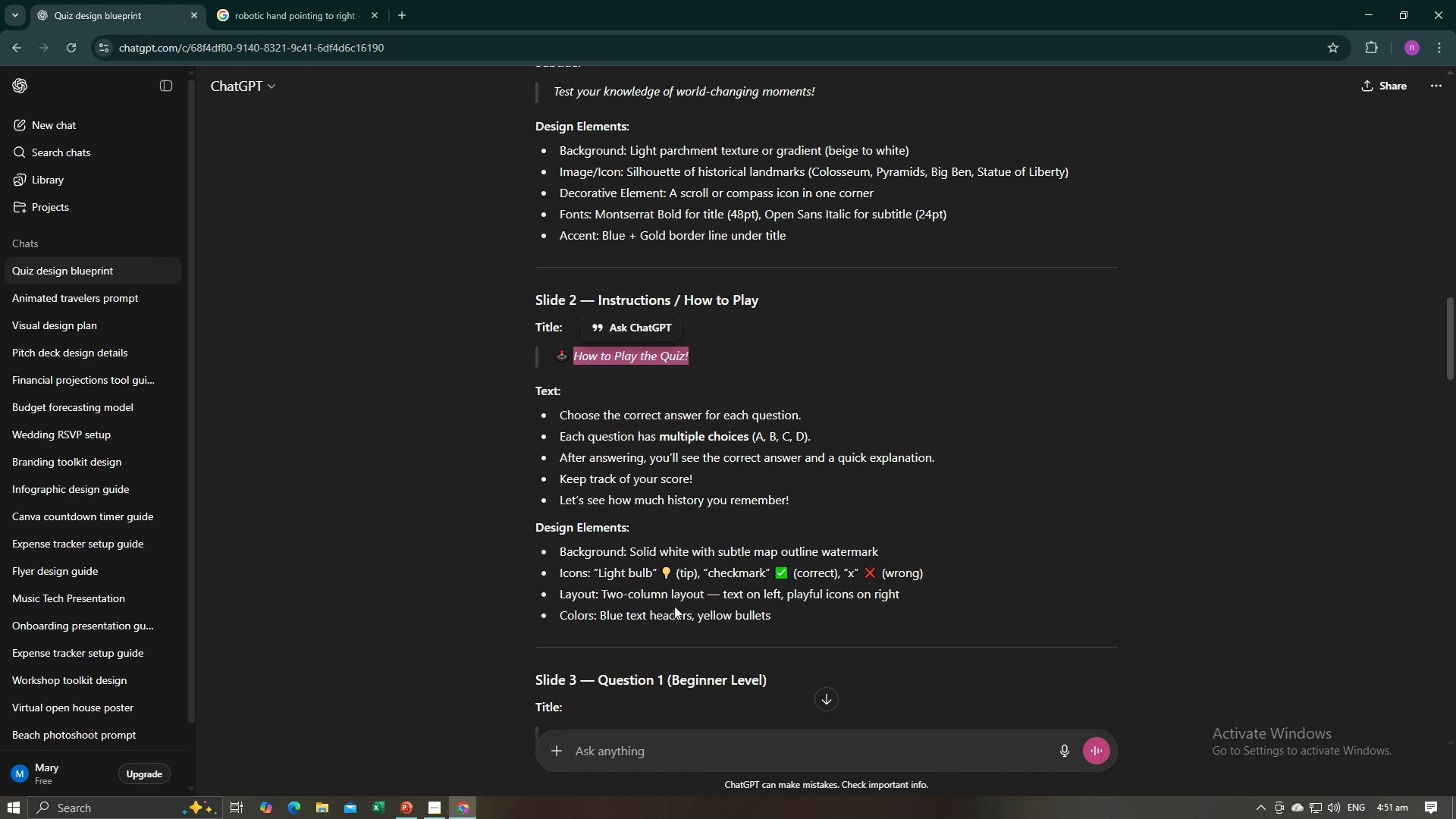 
key(Alt+AltLeft)
 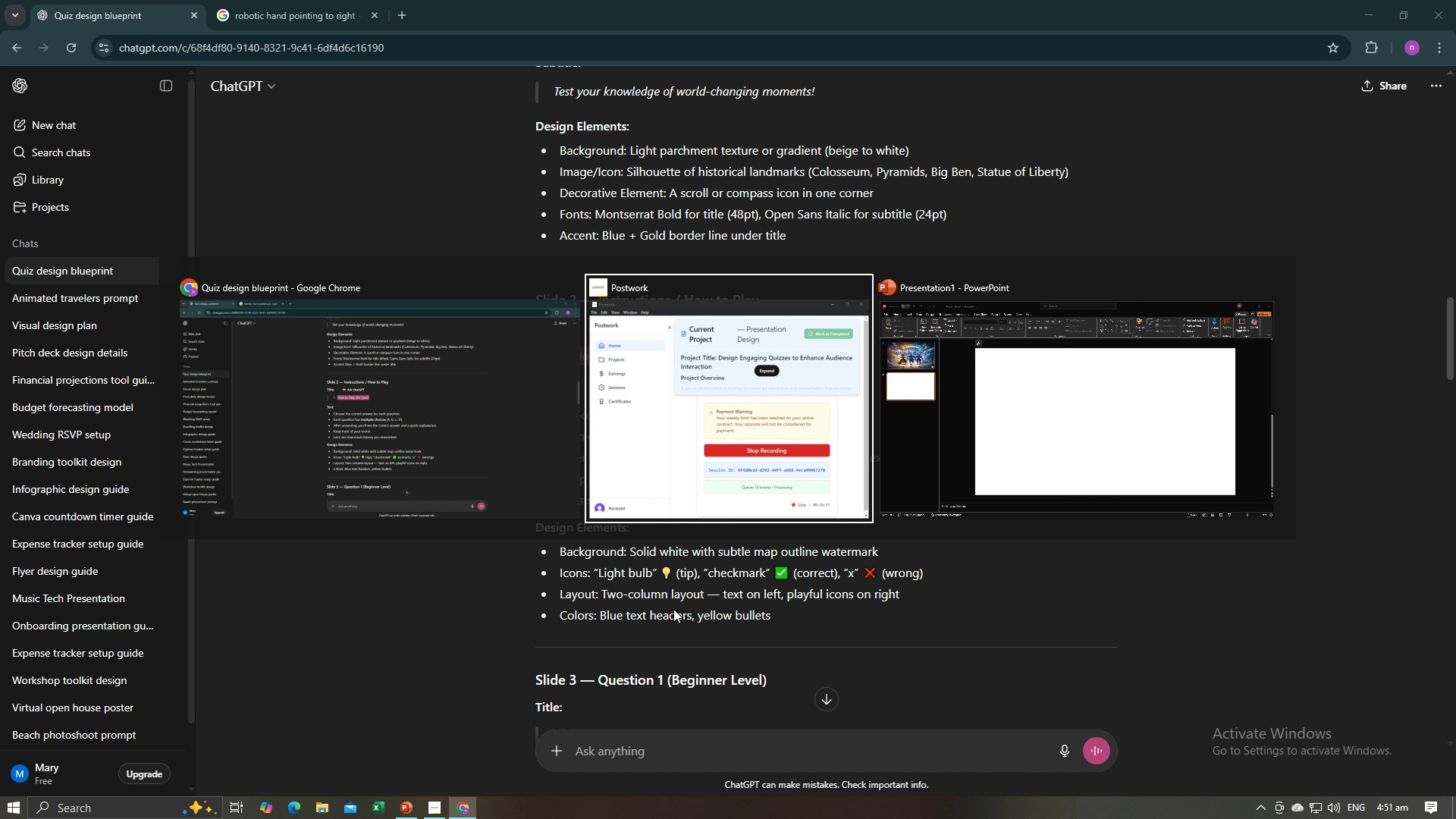 
key(Alt+Tab)